 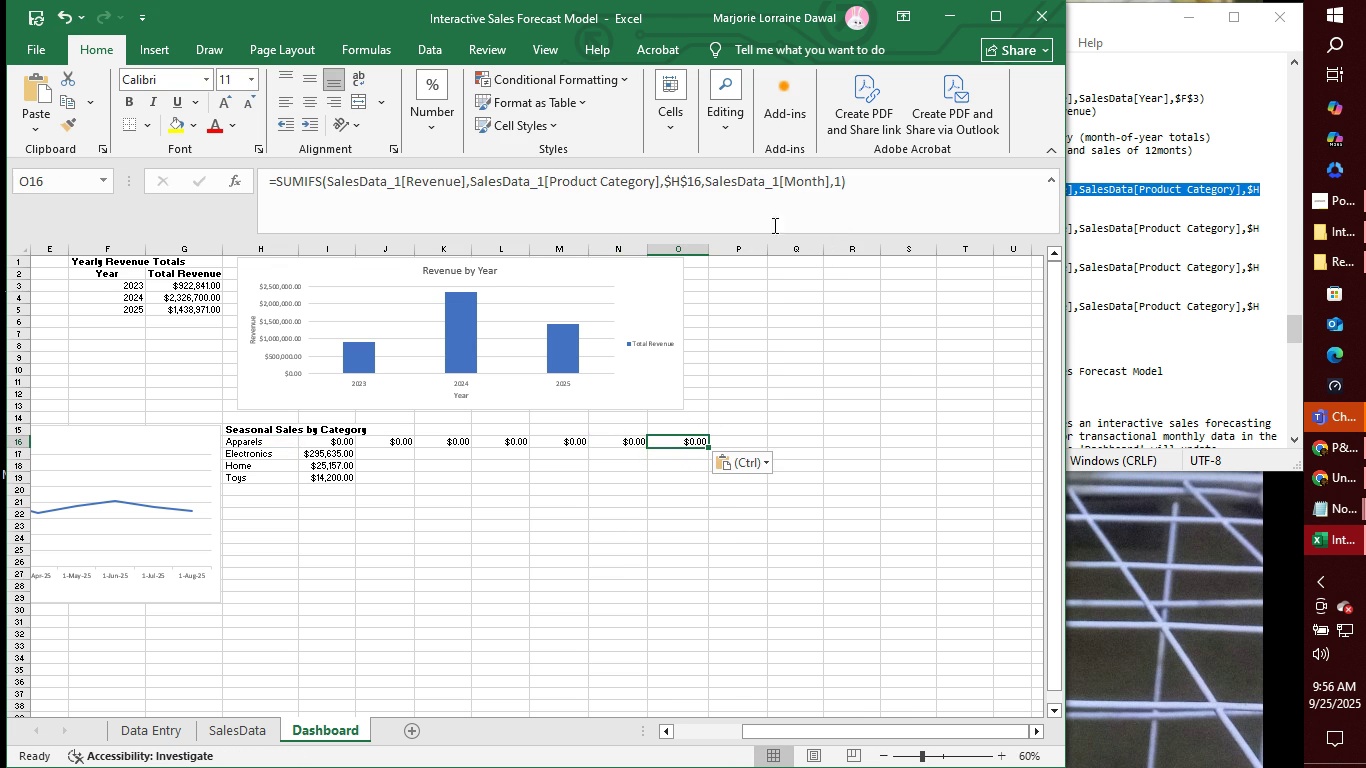 
left_click([840, 182])
 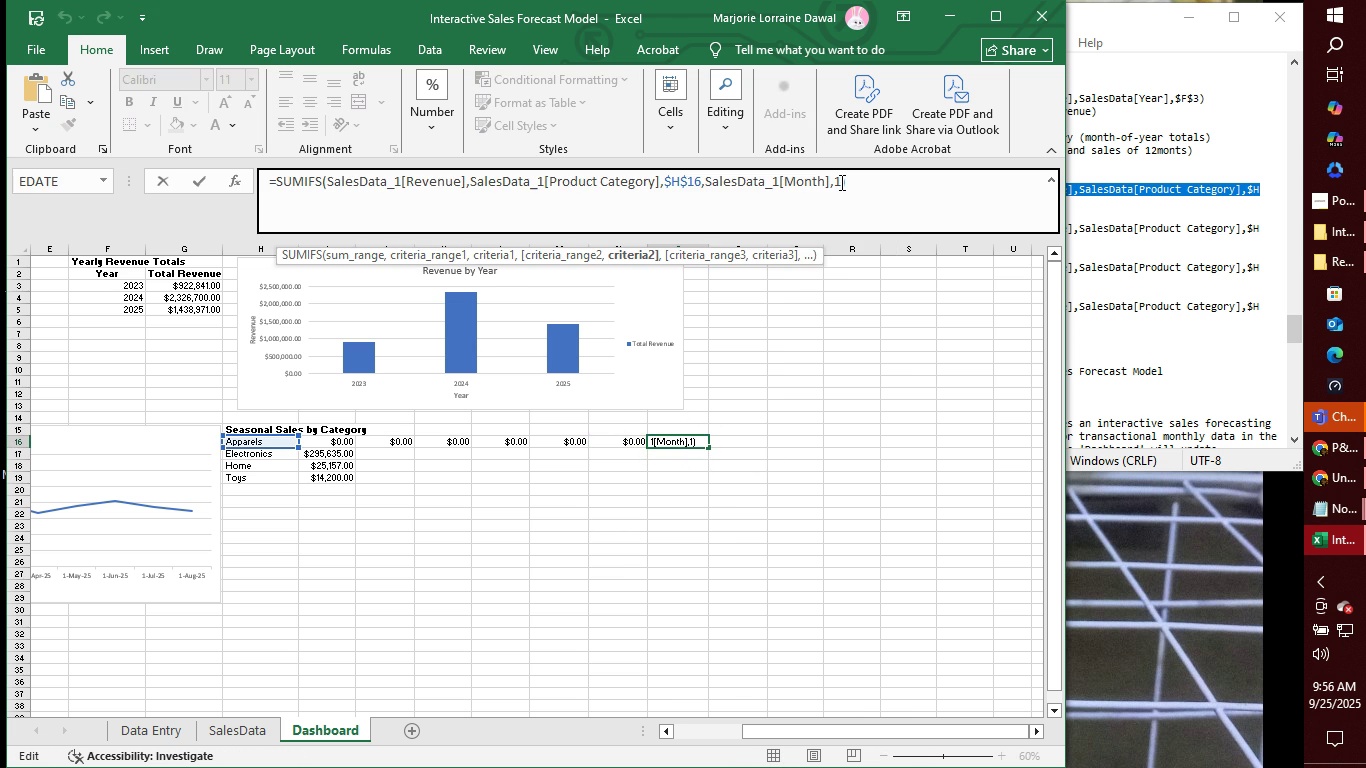 
key(Backspace)
 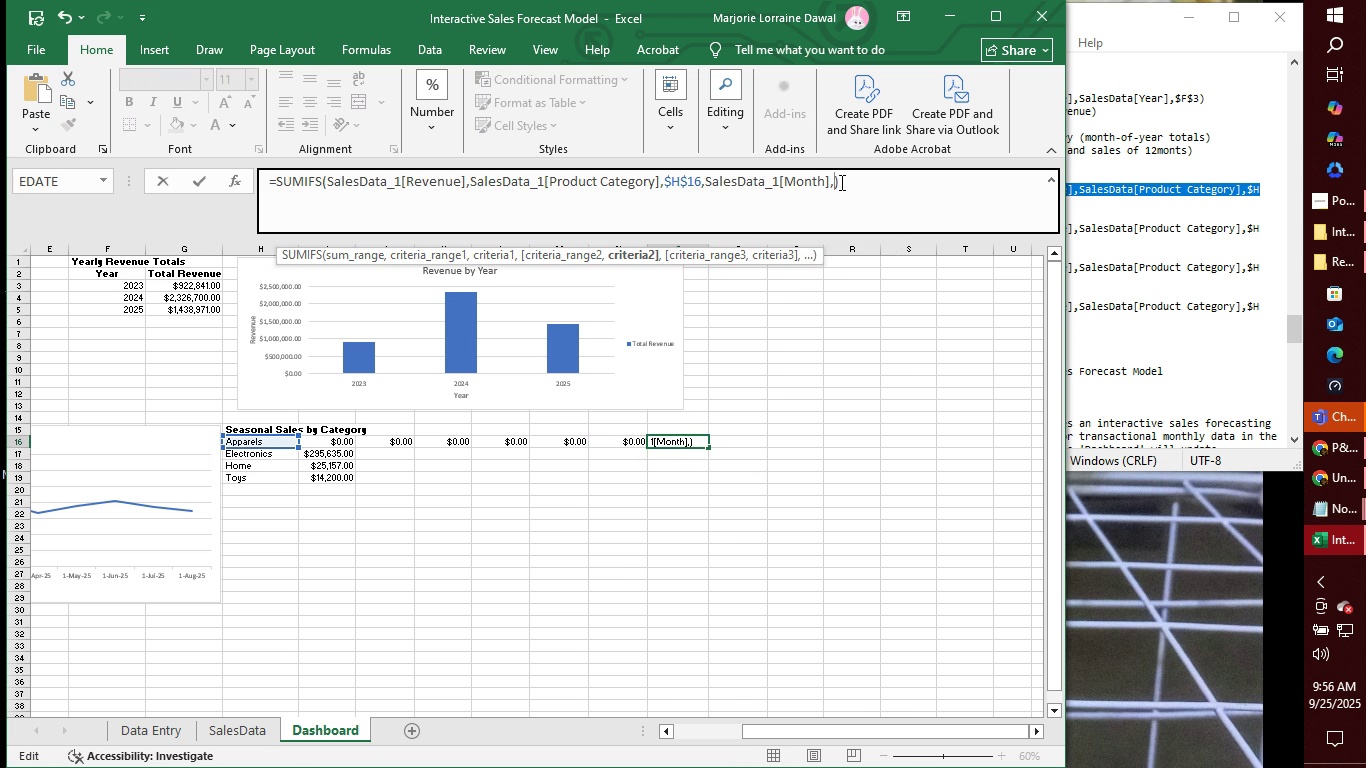 
key(7)
 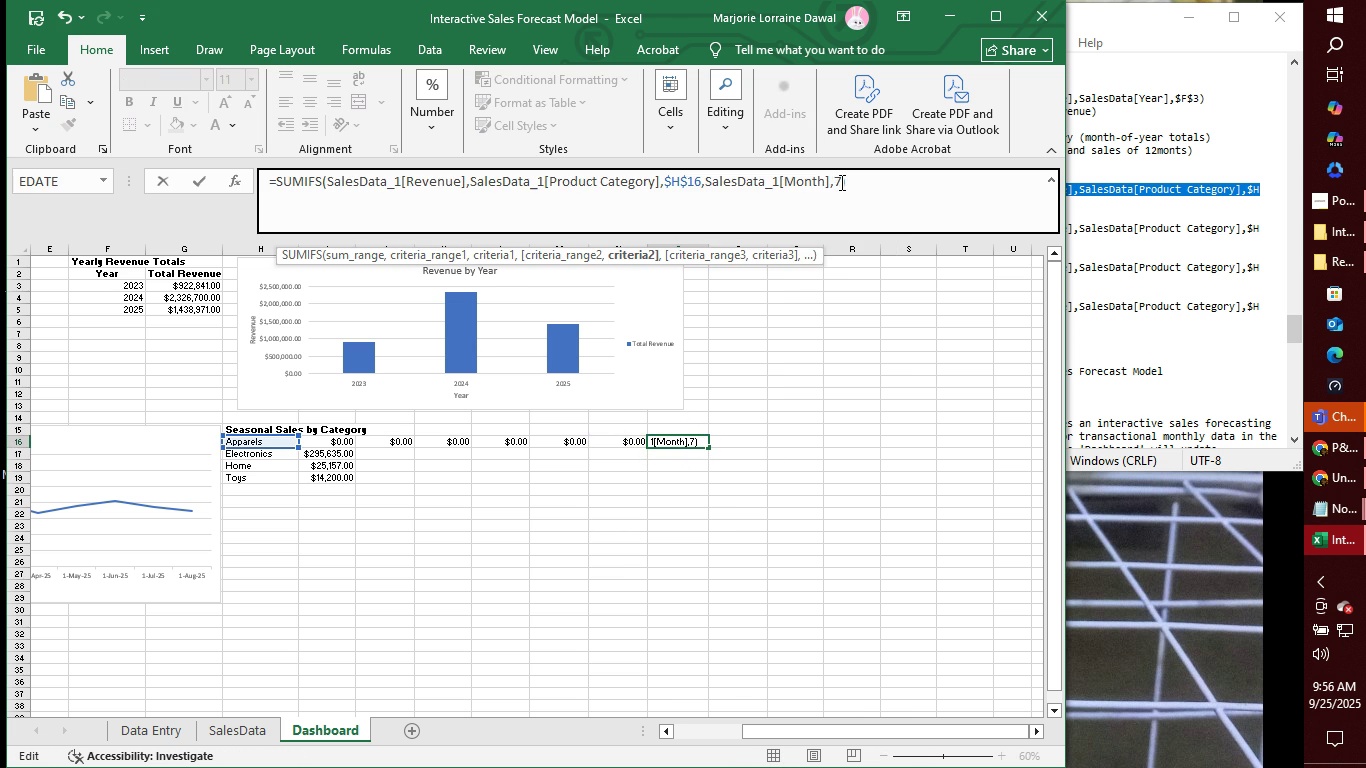 
key(Enter)
 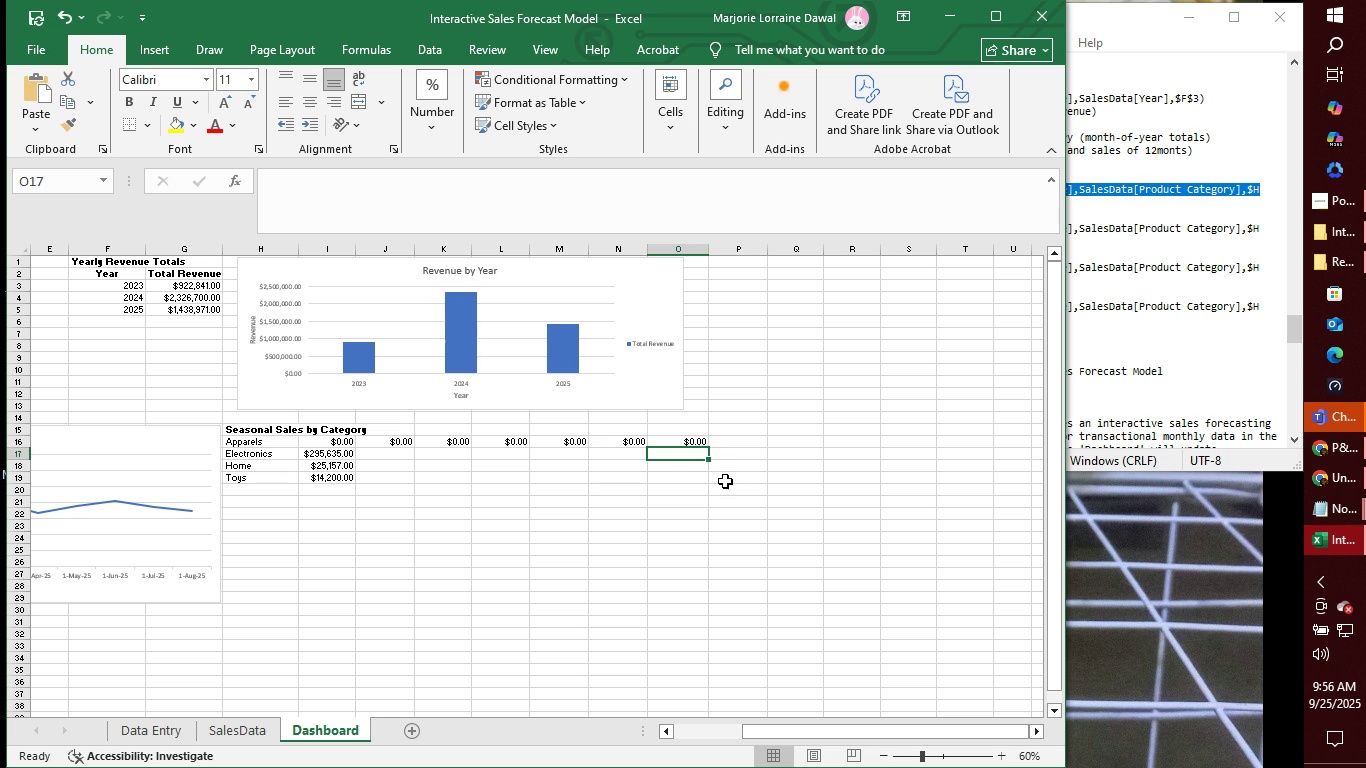 
left_click([740, 442])